 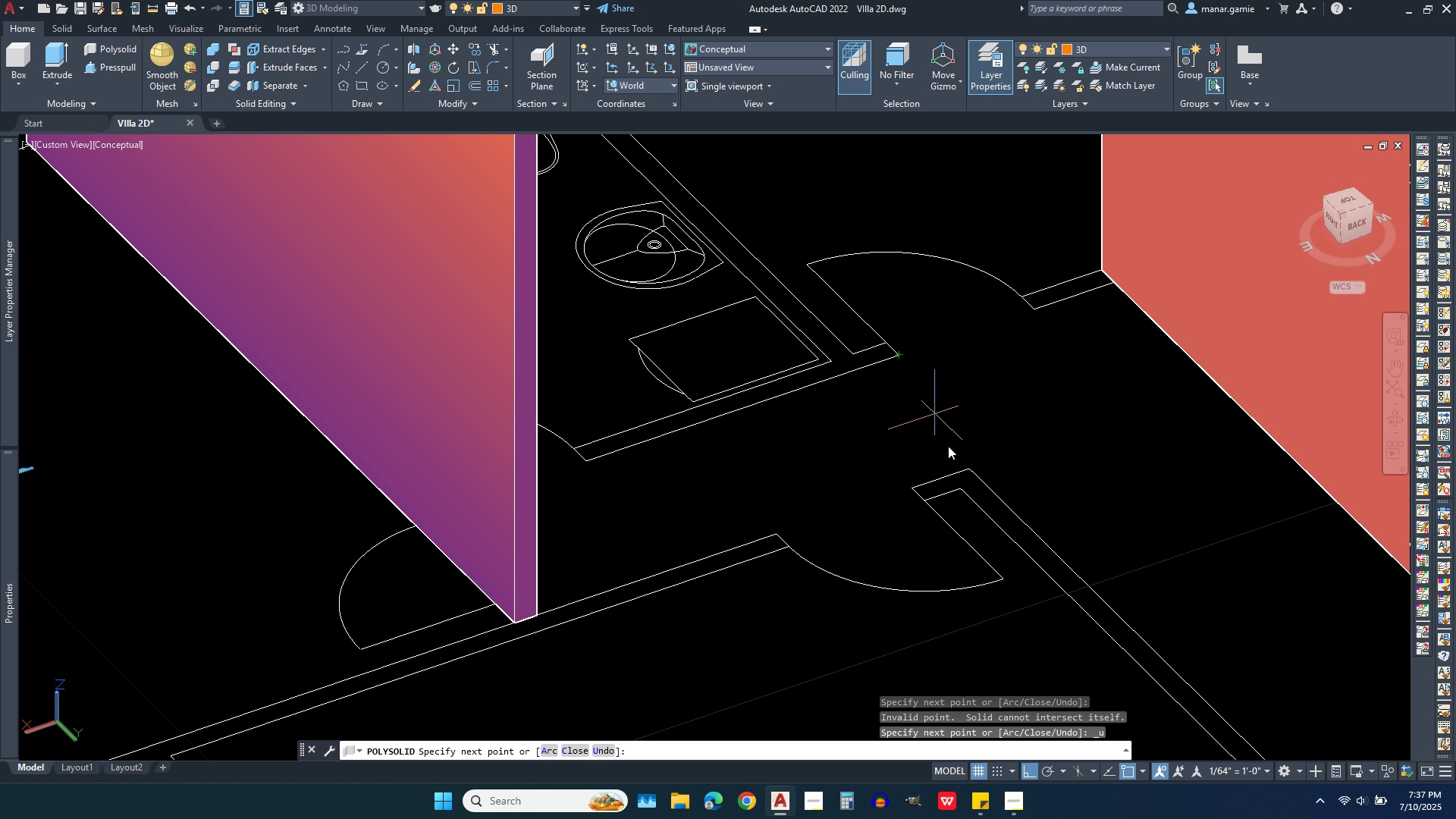 
scroll: coordinate [967, 444], scroll_direction: down, amount: 2.0
 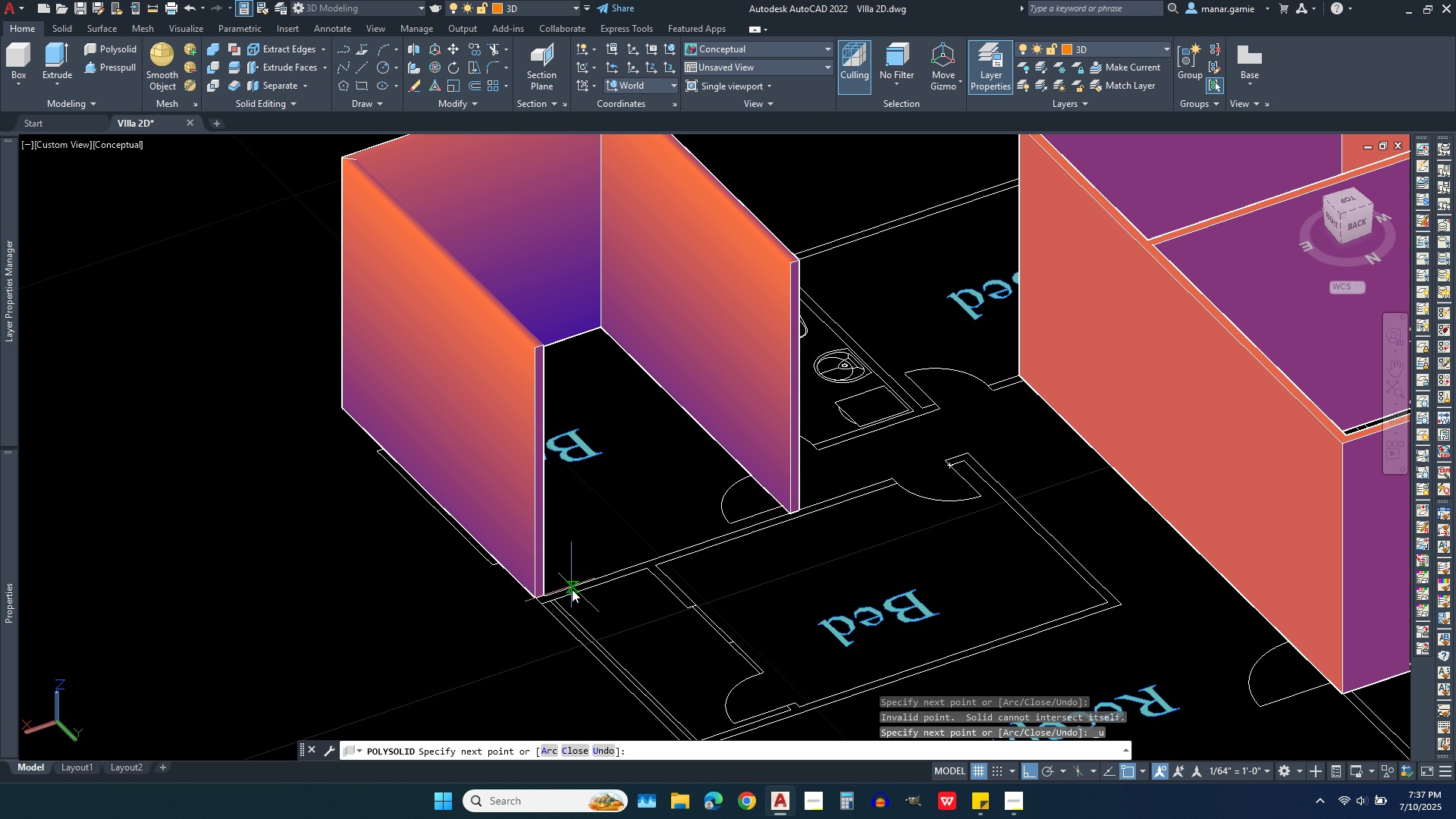 
scroll: coordinate [537, 592], scroll_direction: up, amount: 4.0
 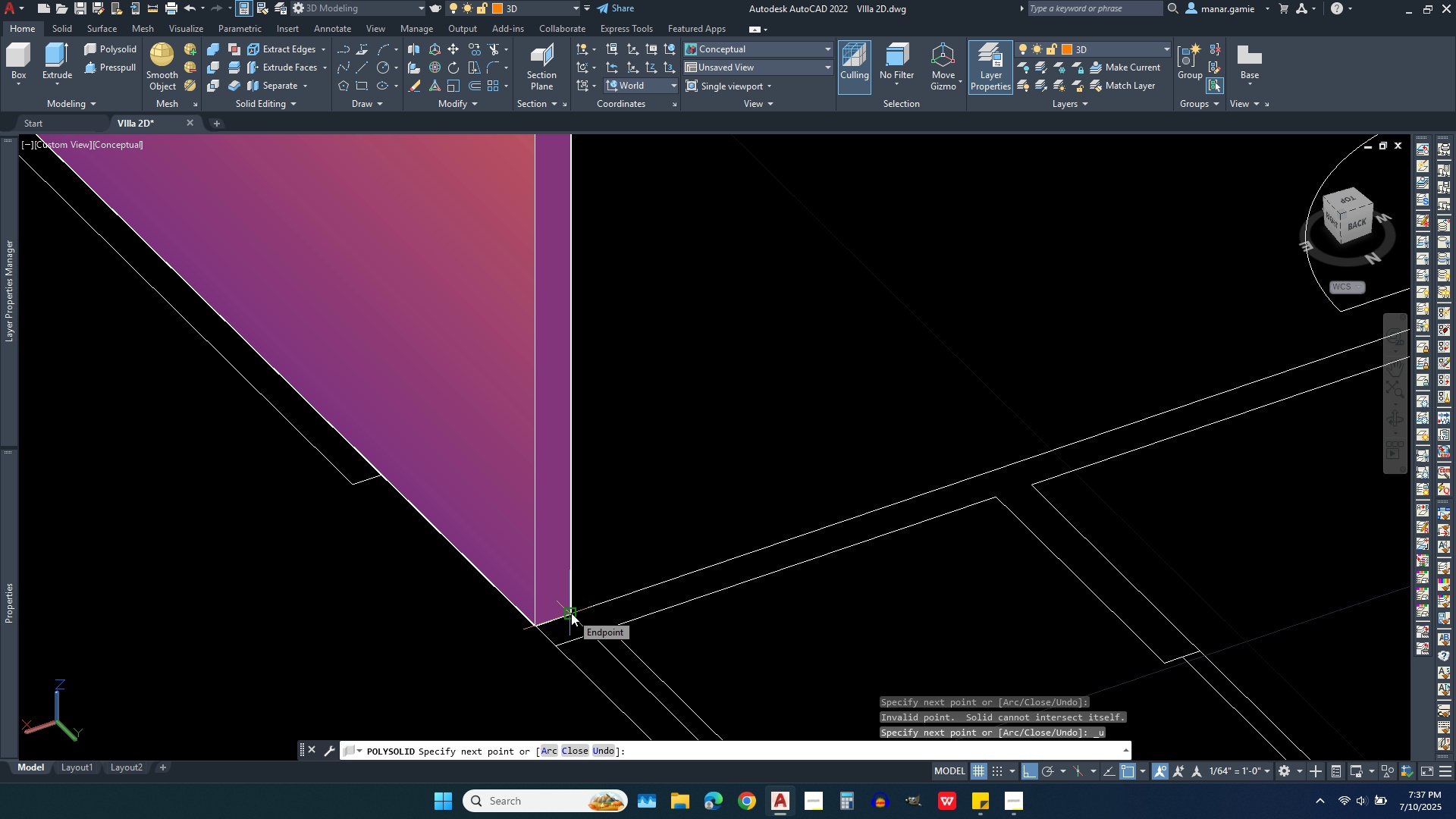 
wait(6.48)
 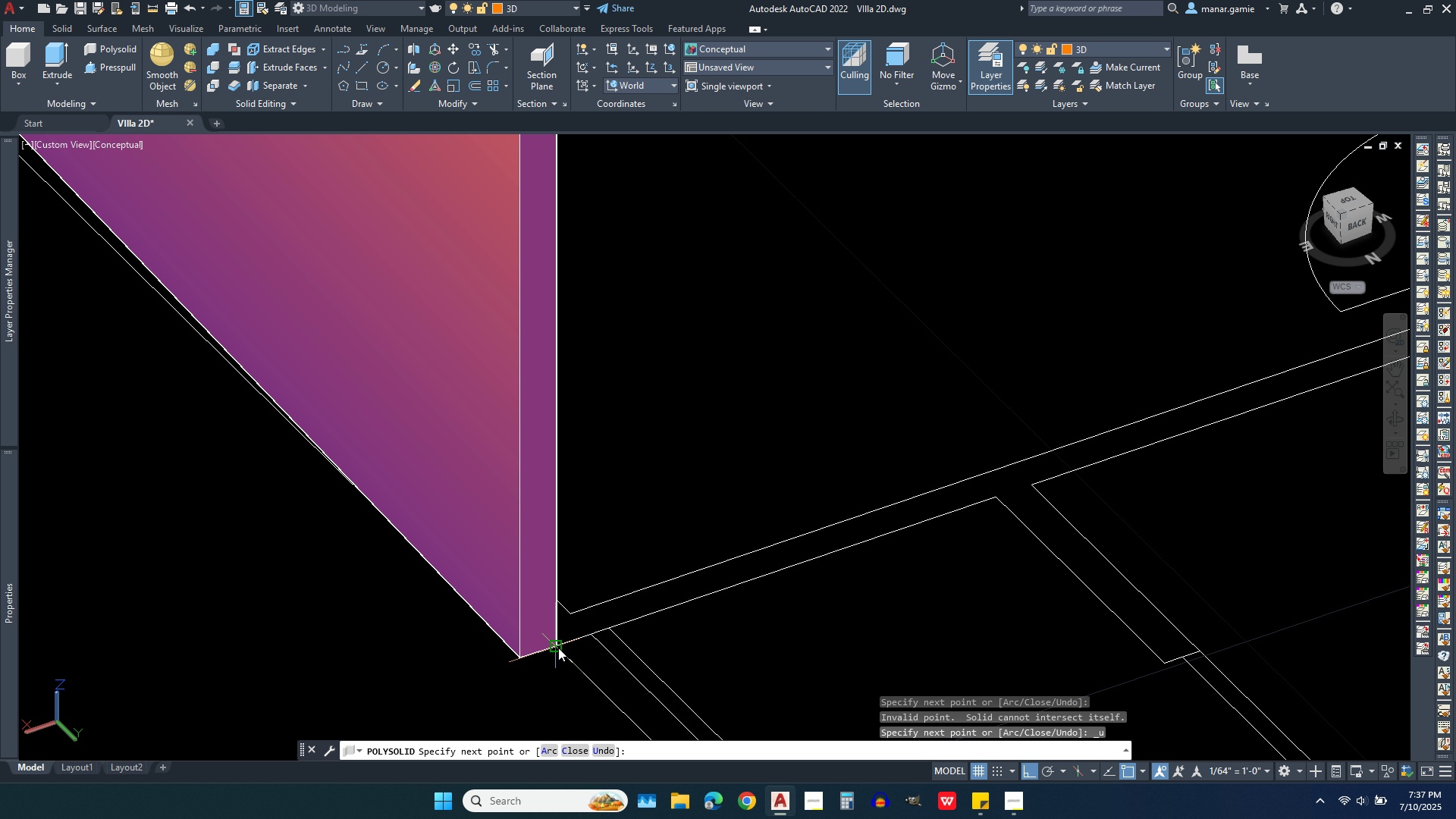 
left_click([571, 613])
 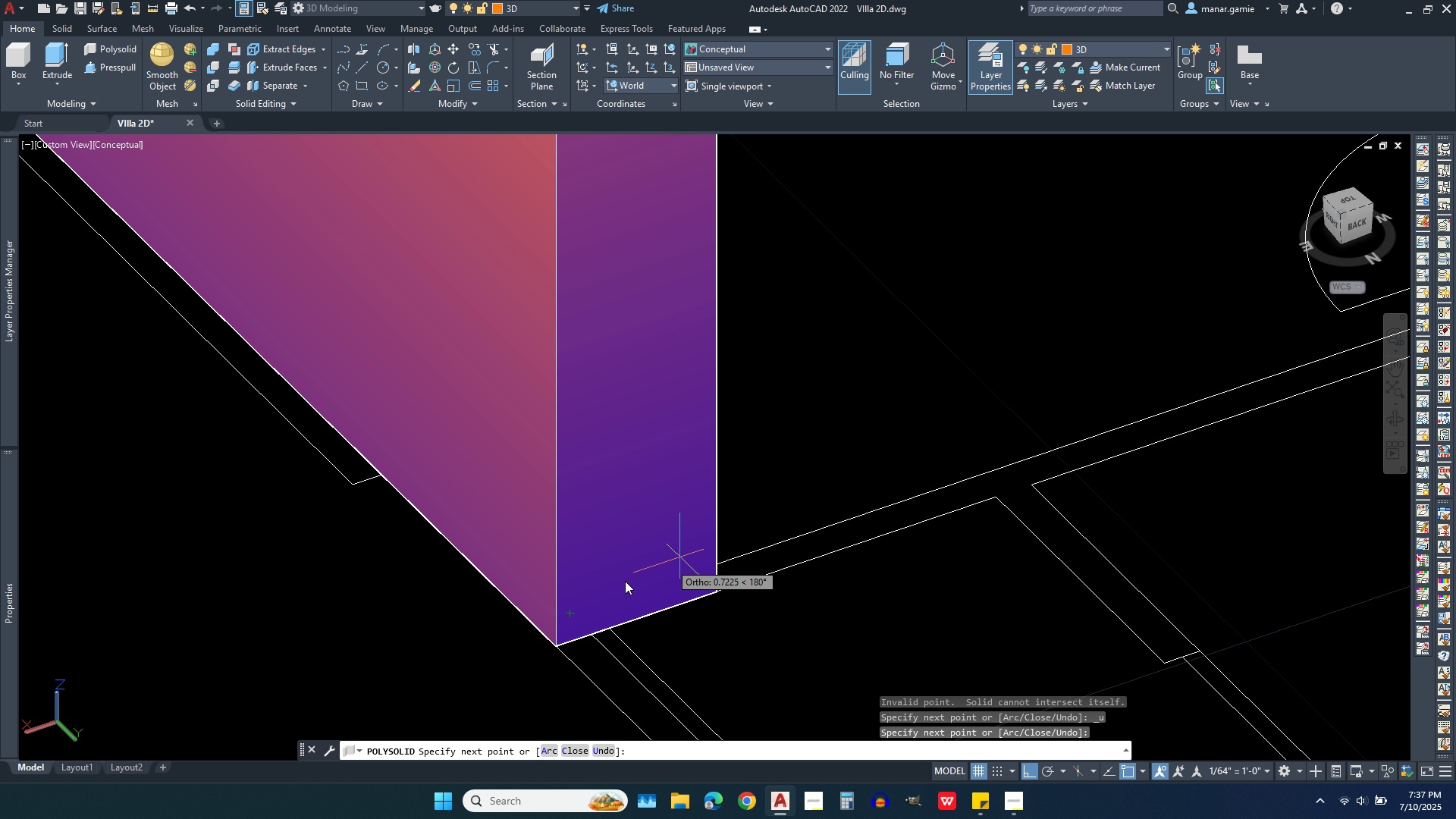 
scroll: coordinate [529, 623], scroll_direction: down, amount: 2.0
 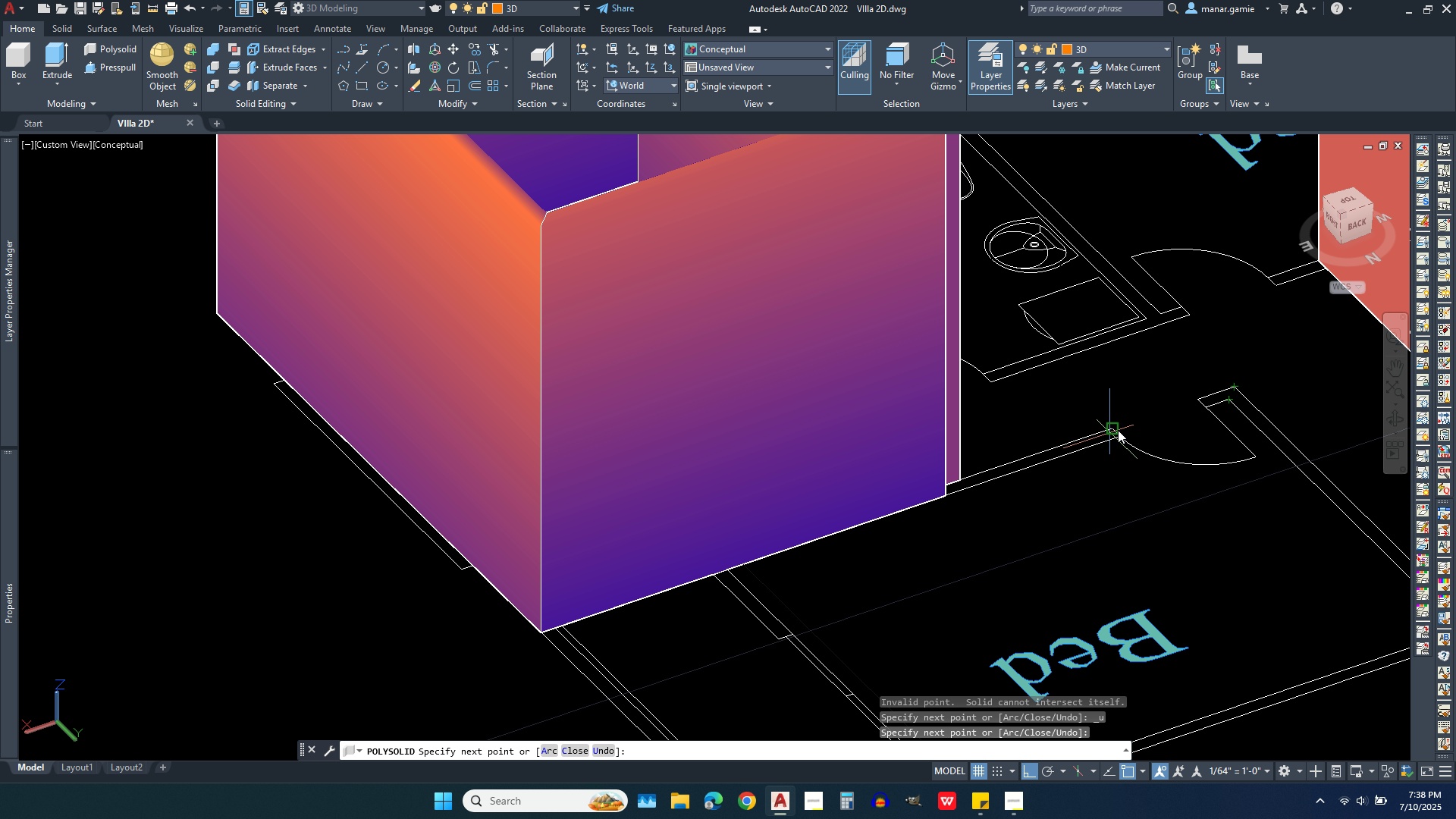 
wait(7.77)
 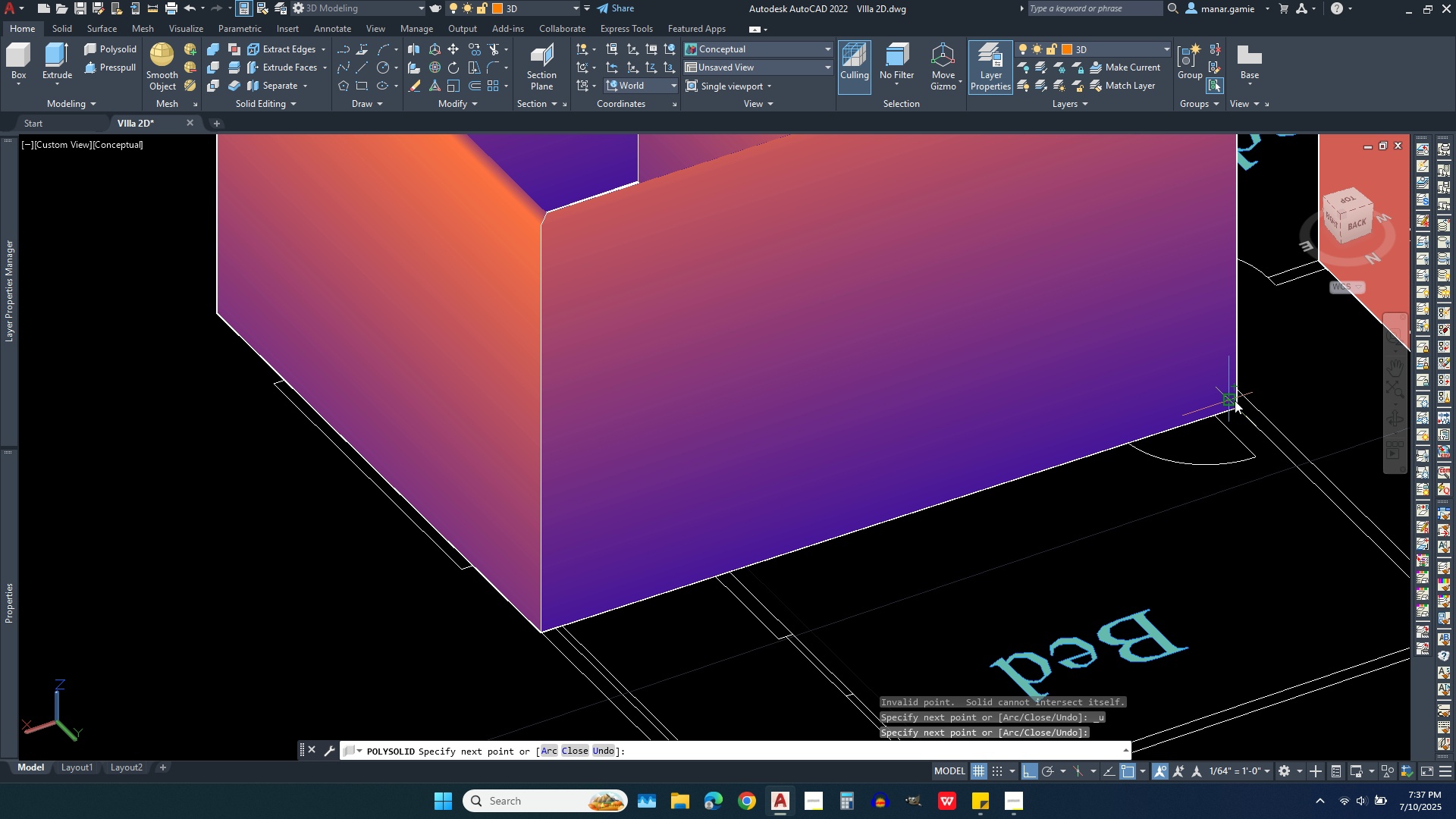 
left_click([1232, 382])
 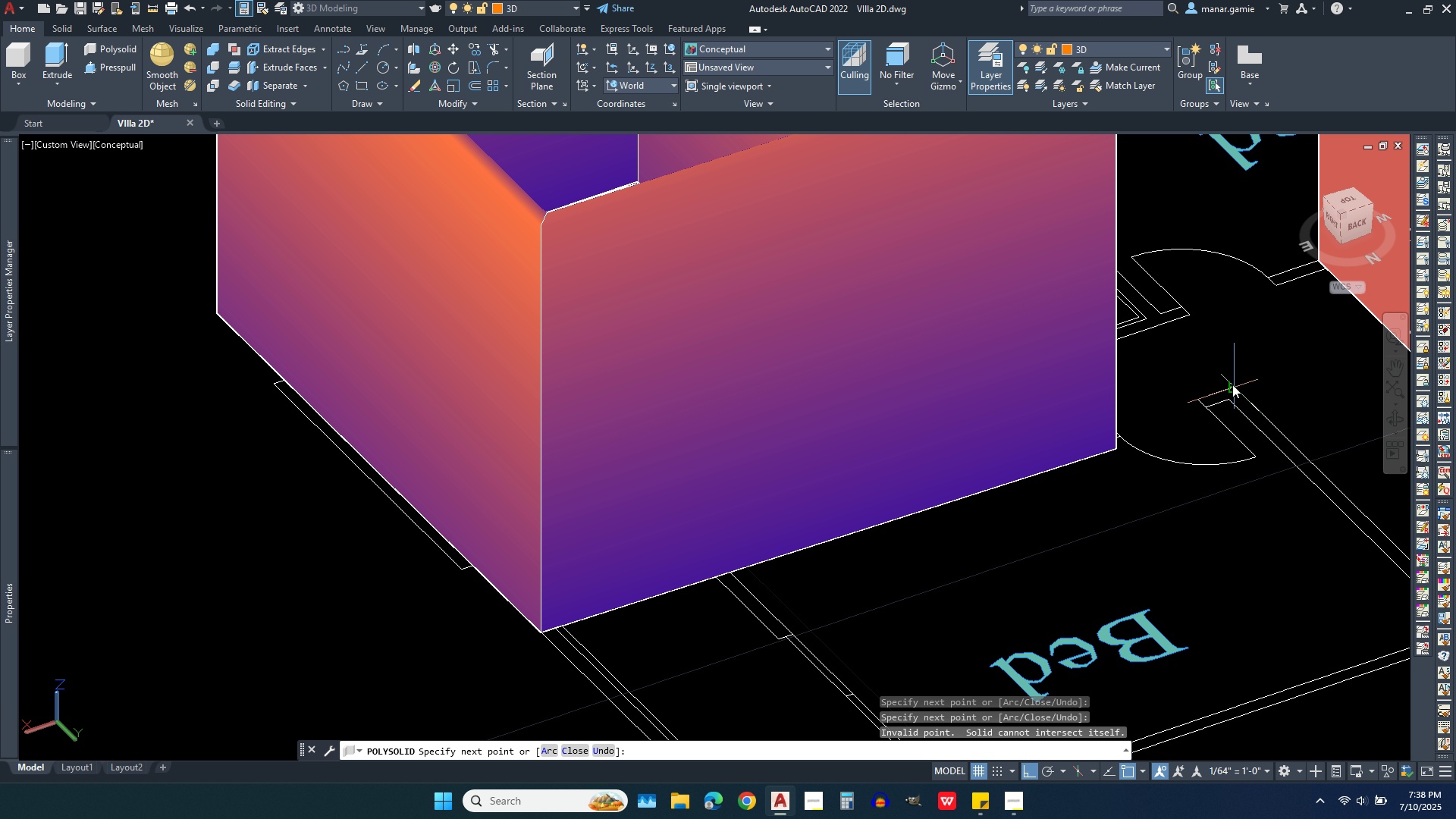 
left_click([1230, 388])
 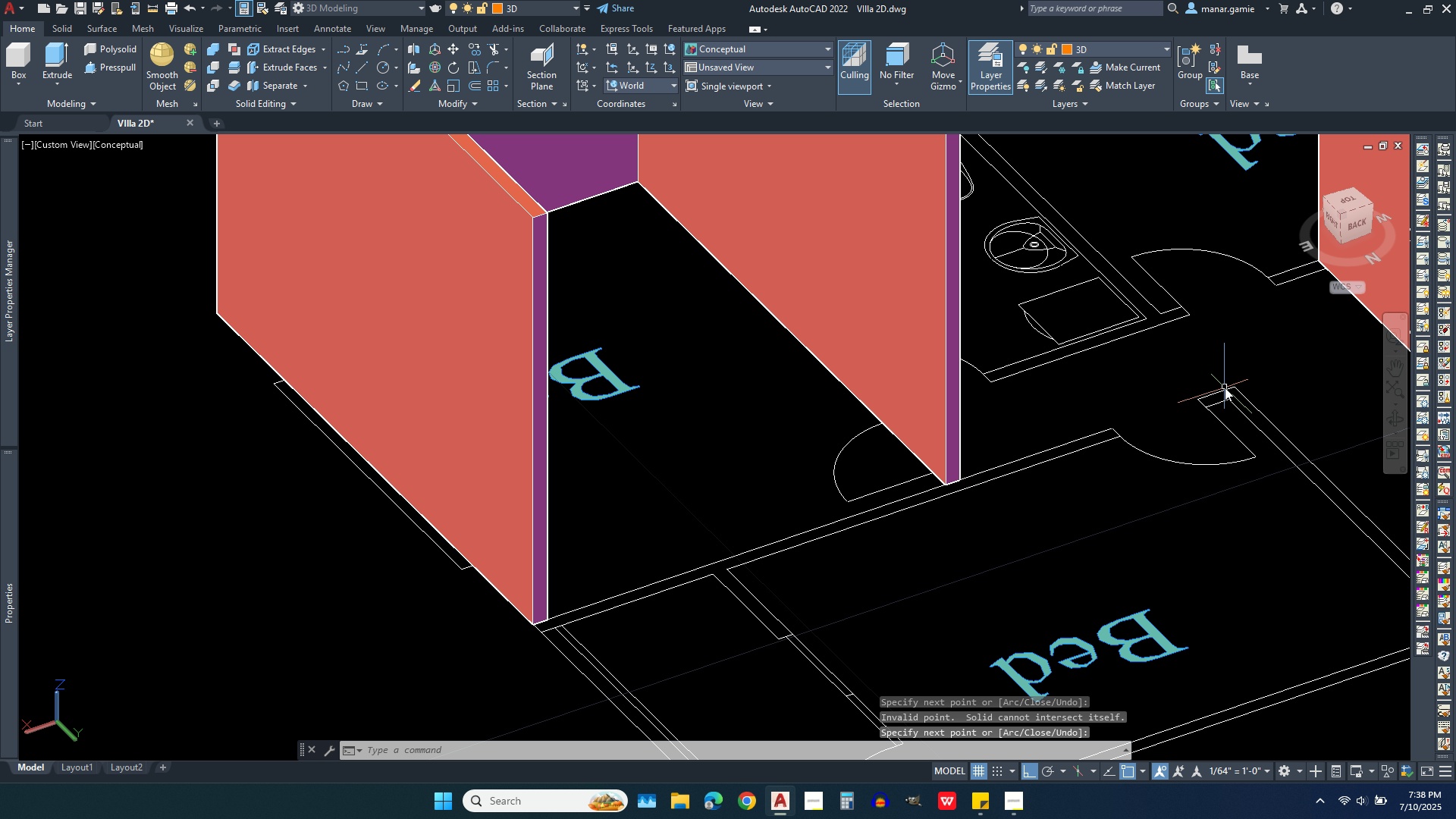 
right_click([1225, 388])
 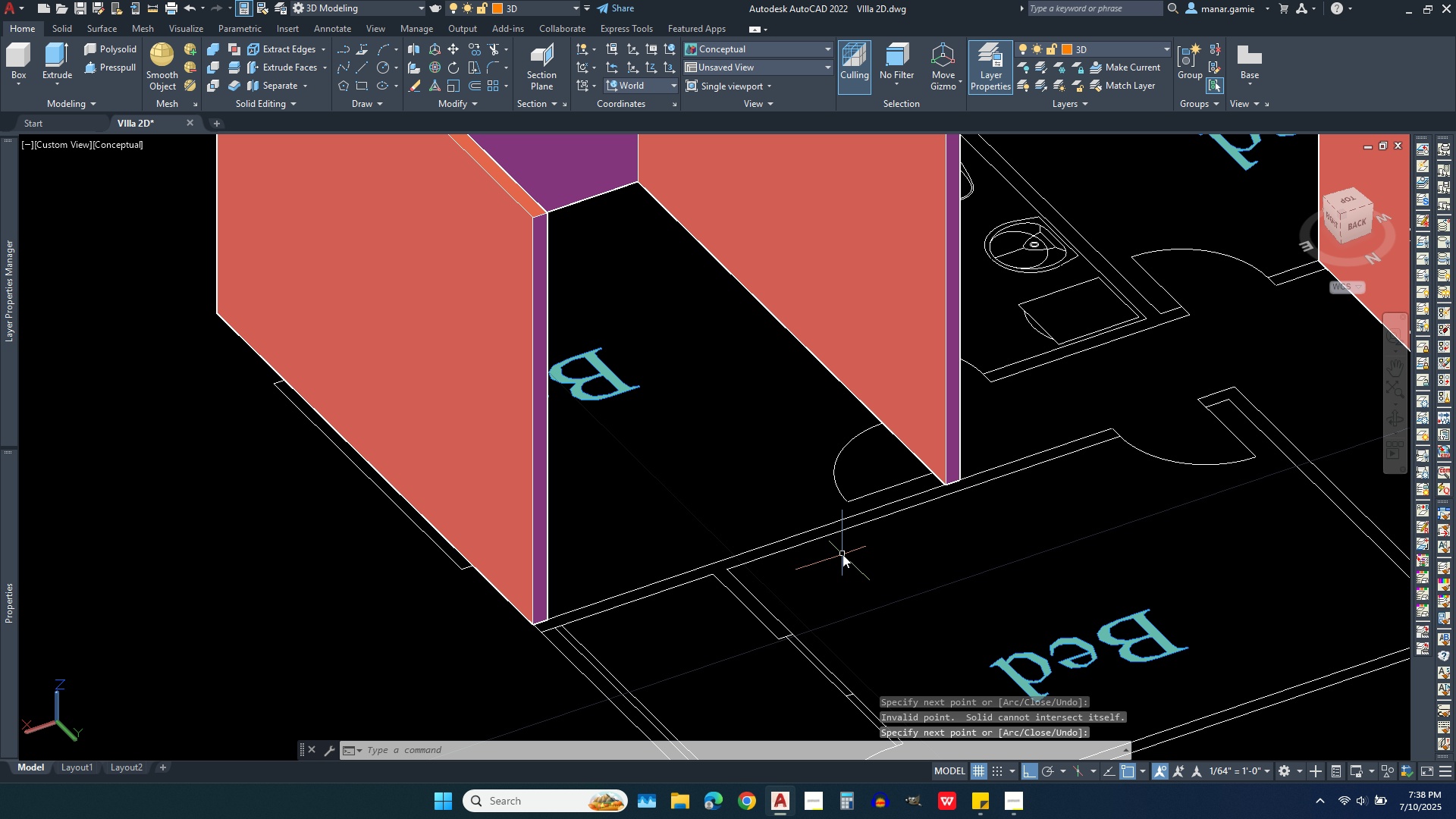 
right_click([839, 554])
 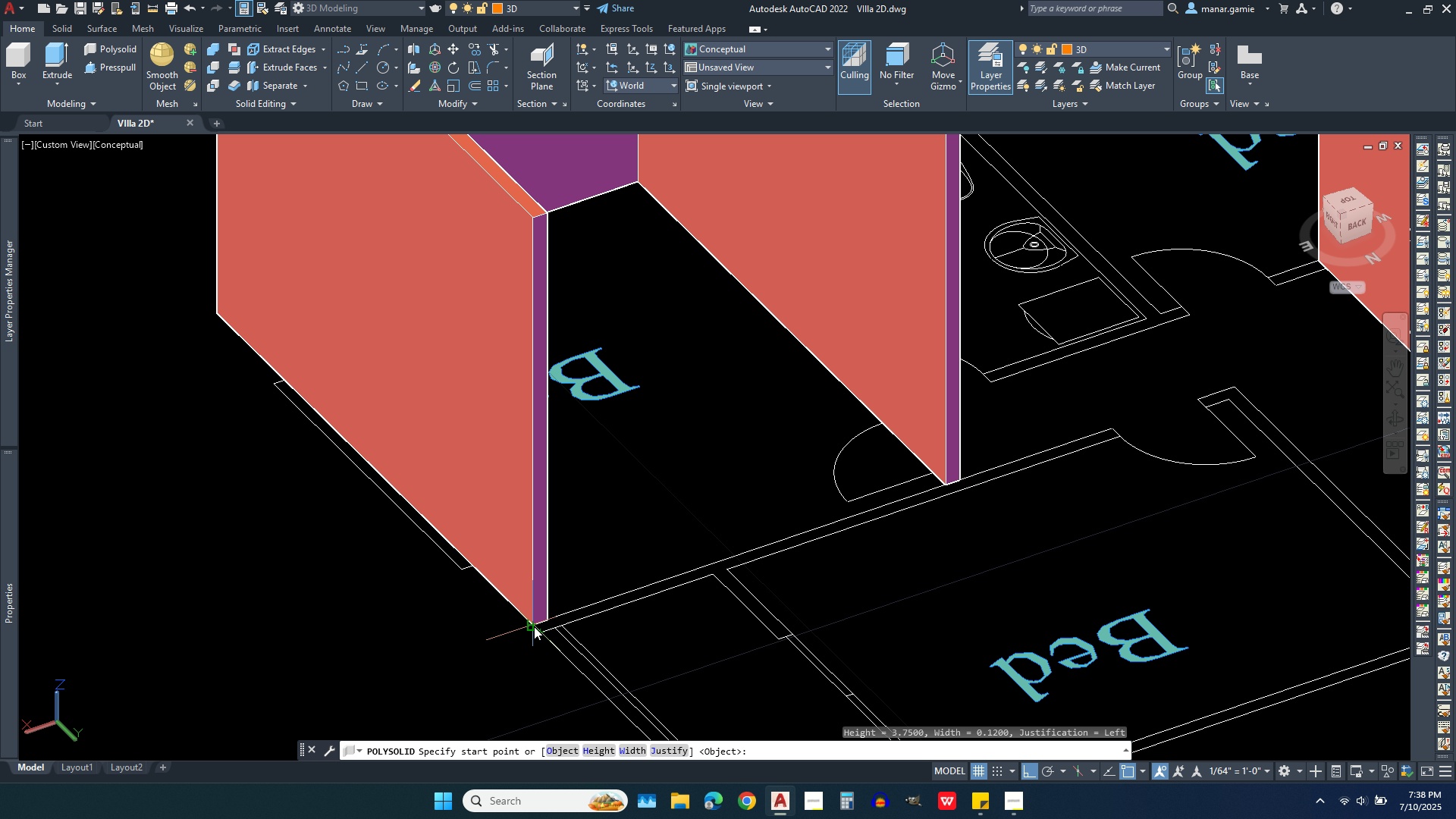 
left_click([534, 626])
 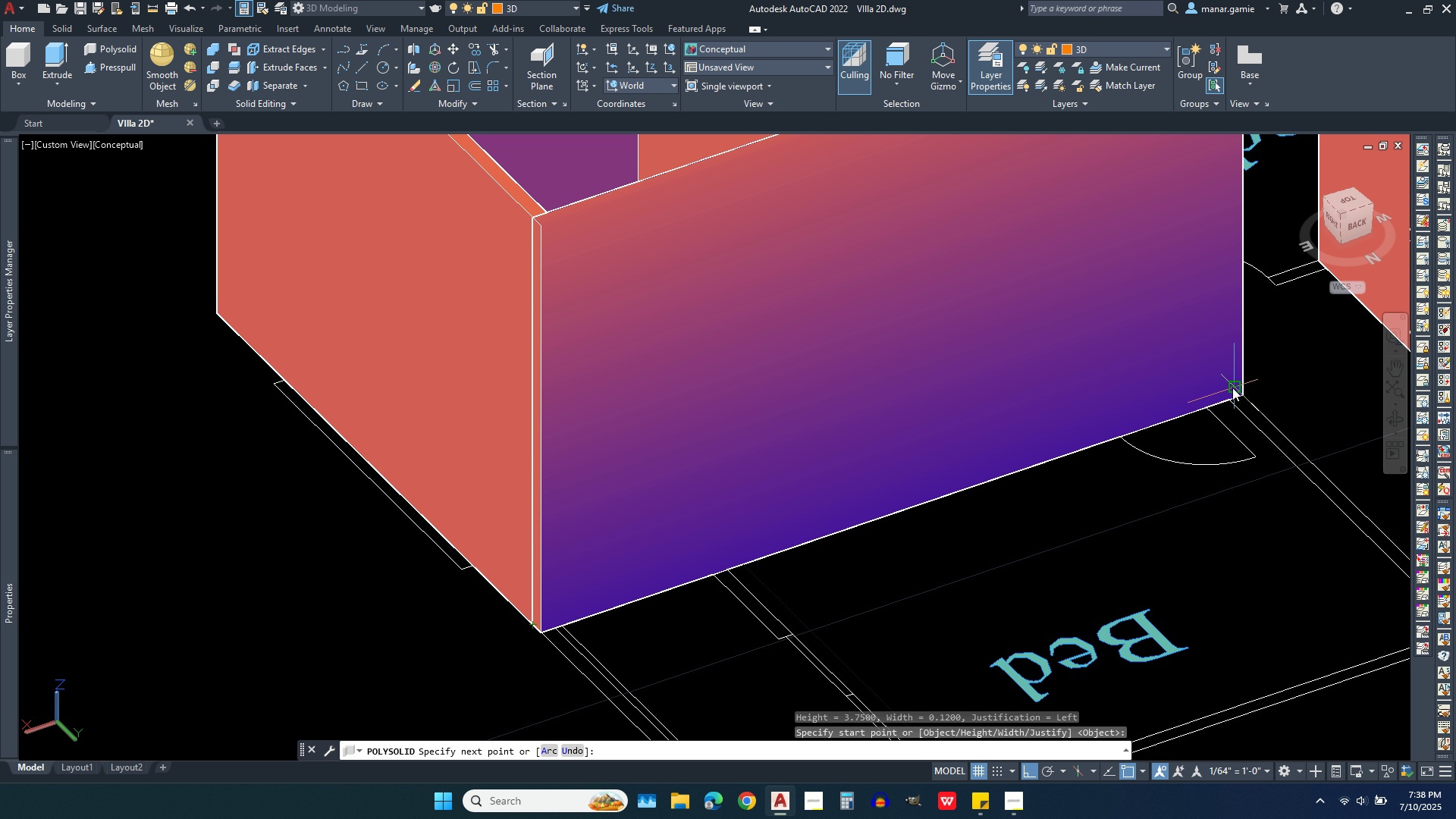 
left_click([1232, 388])
 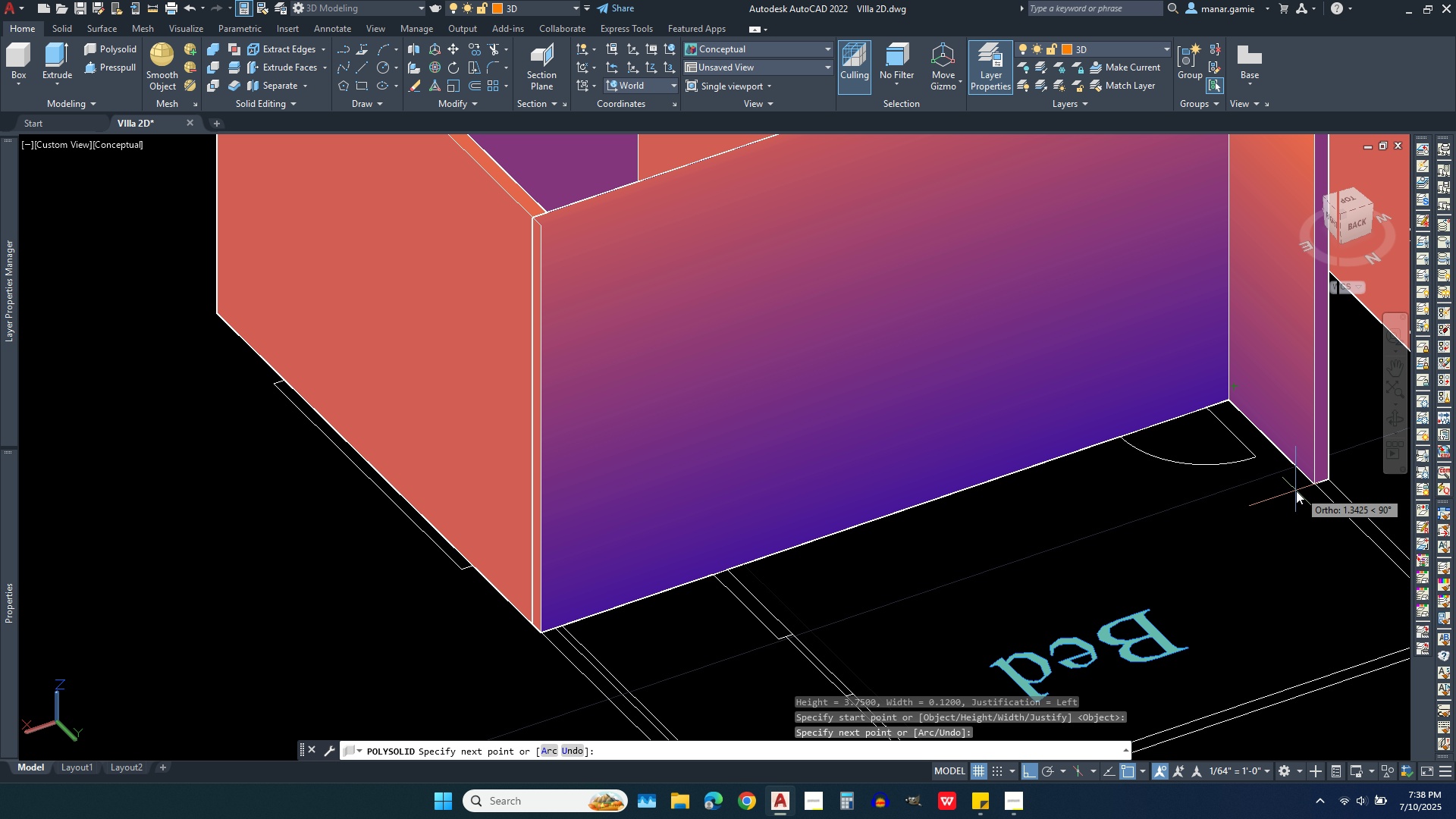 
scroll: coordinate [967, 406], scroll_direction: down, amount: 1.0
 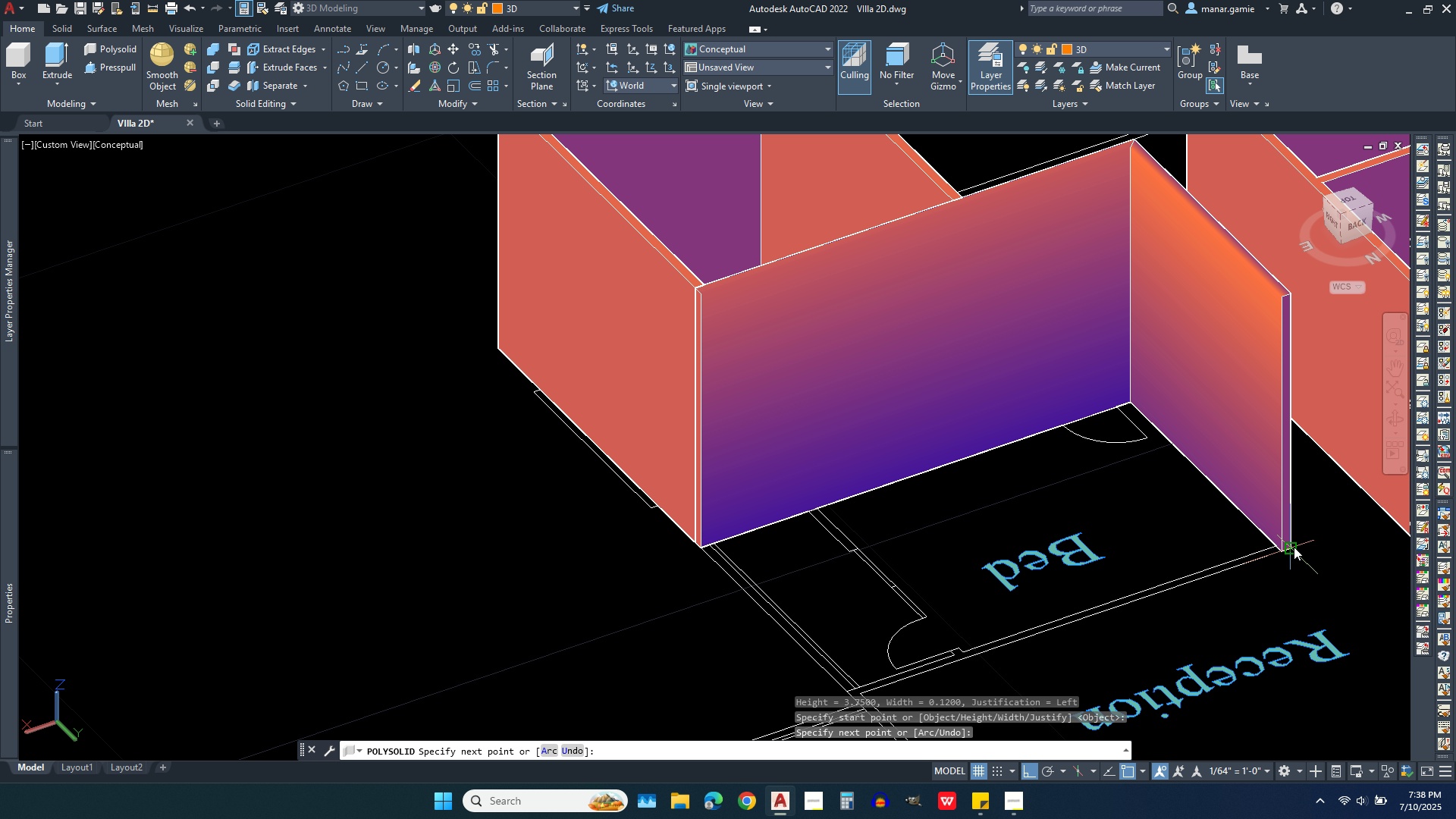 
left_click([1294, 547])
 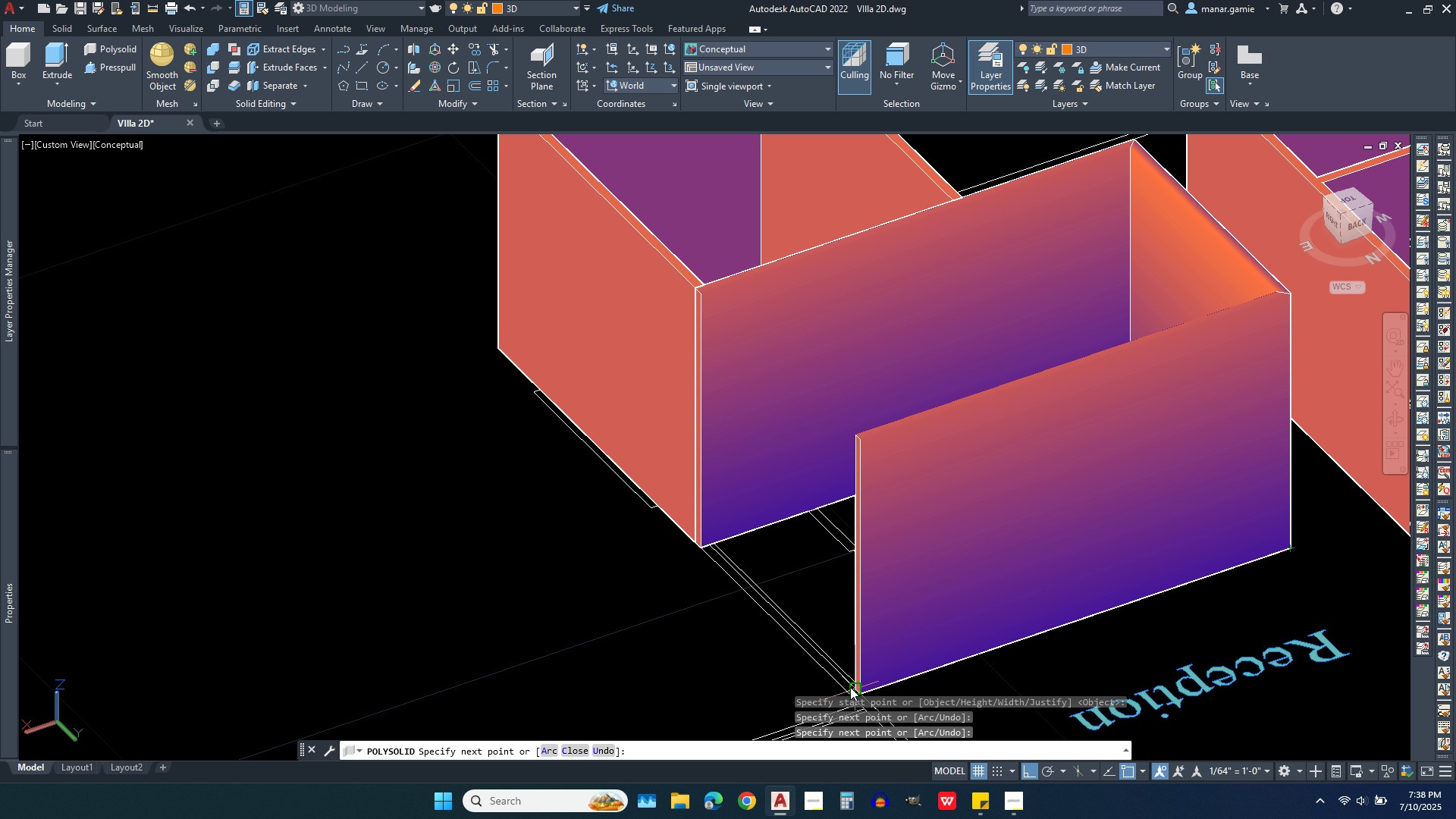 
scroll: coordinate [837, 499], scroll_direction: down, amount: 2.0
 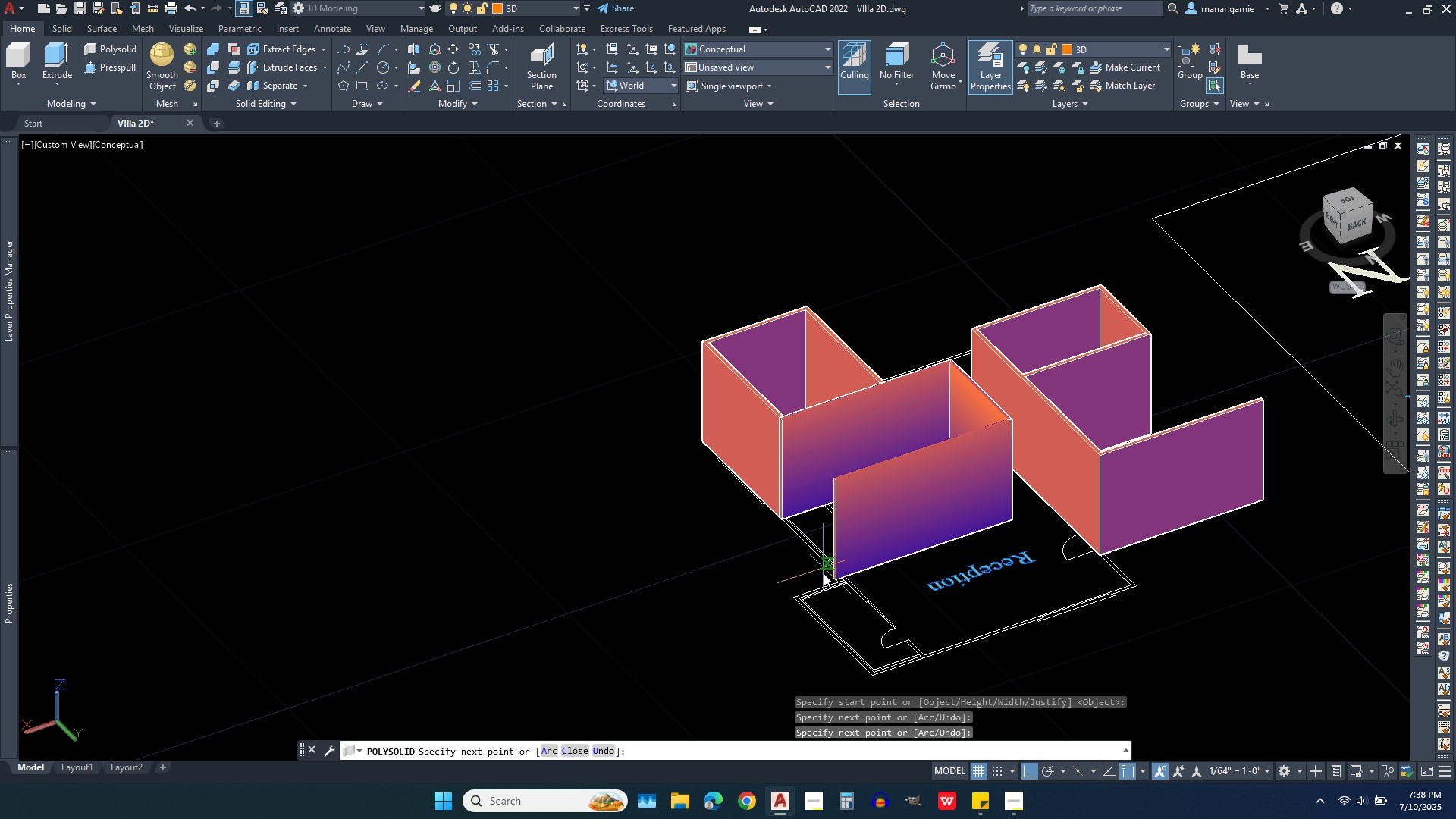 
scroll: coordinate [811, 581], scroll_direction: up, amount: 5.0
 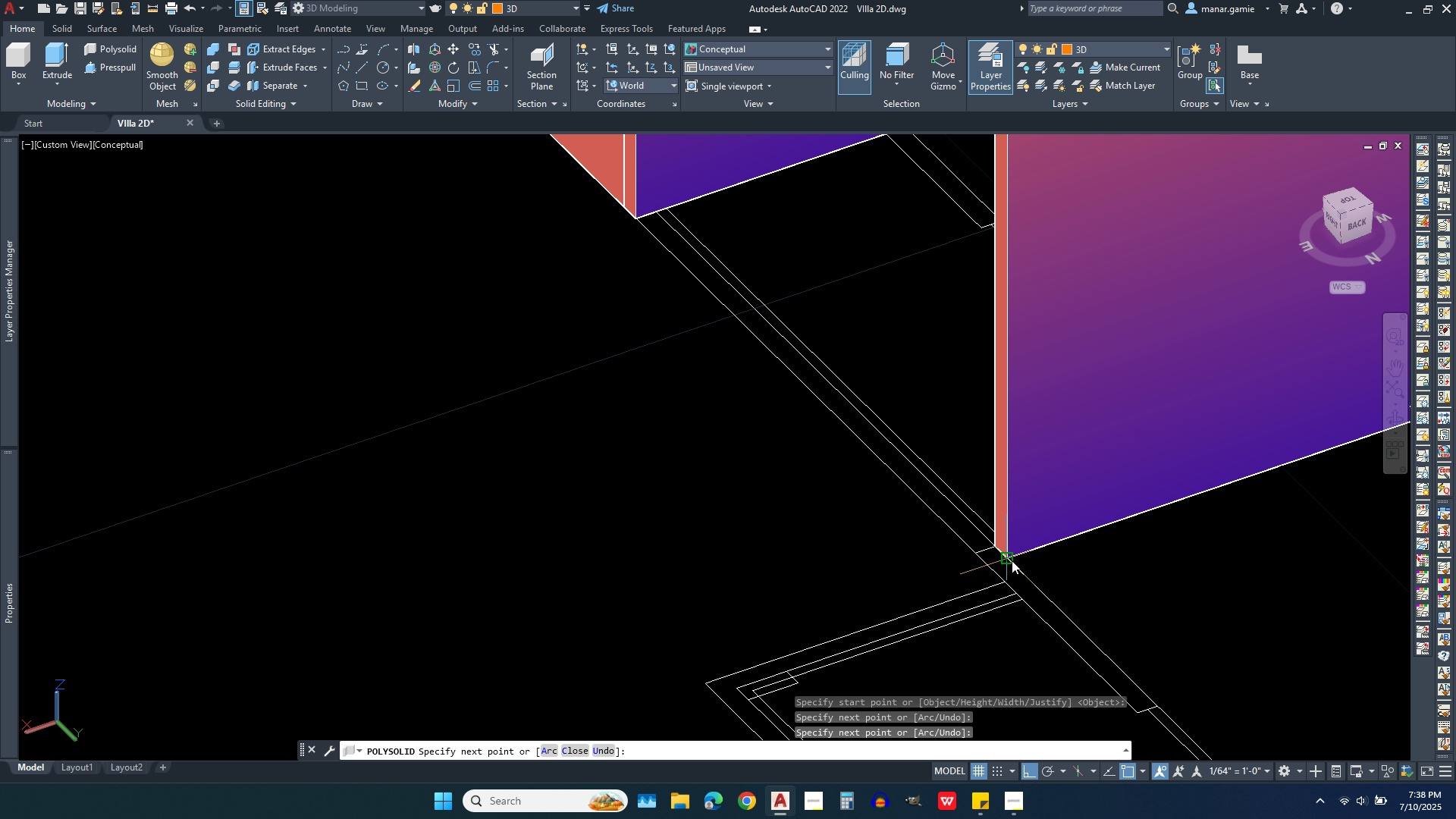 
left_click([1012, 560])
 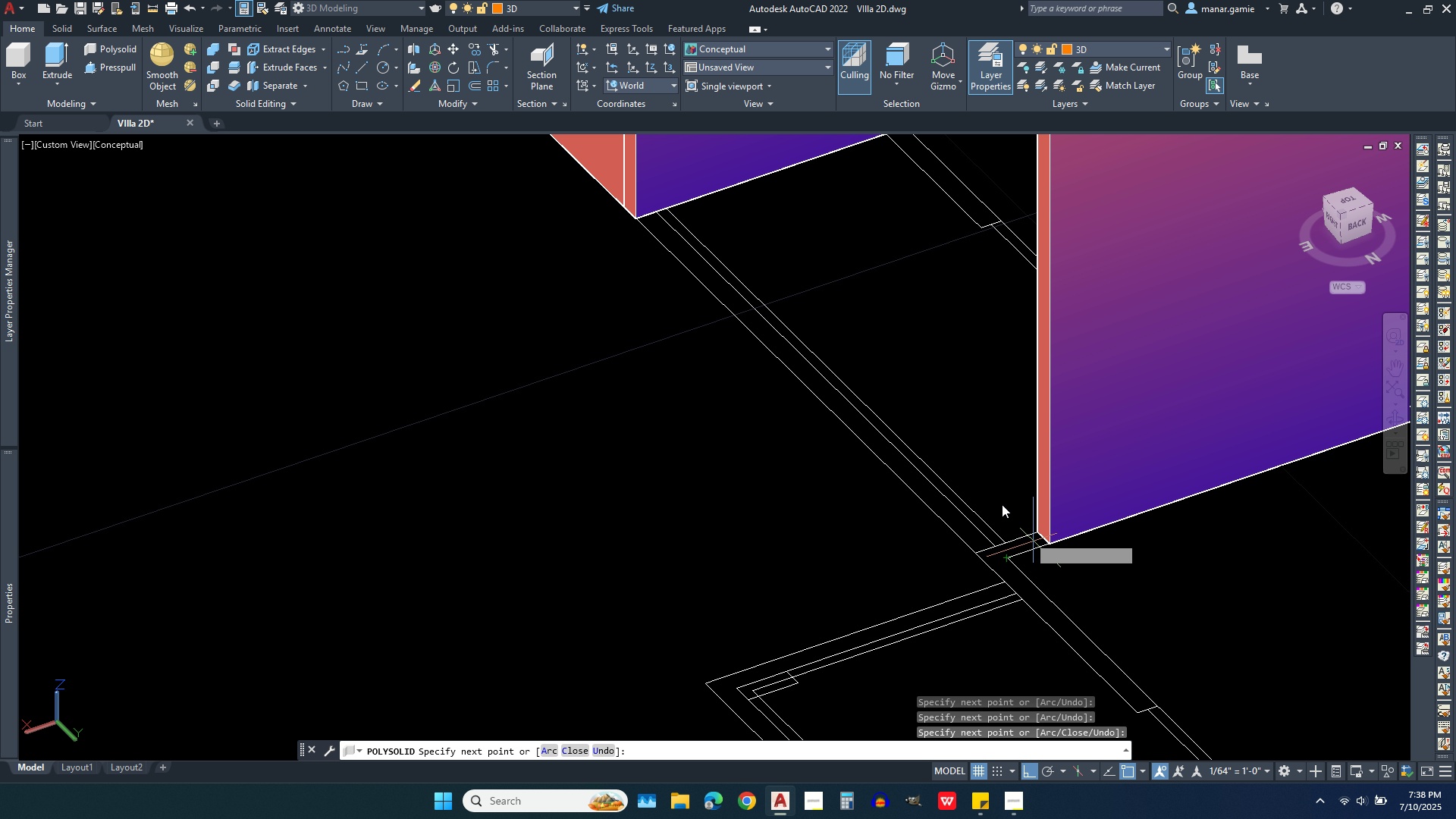 
scroll: coordinate [906, 446], scroll_direction: down, amount: 2.0
 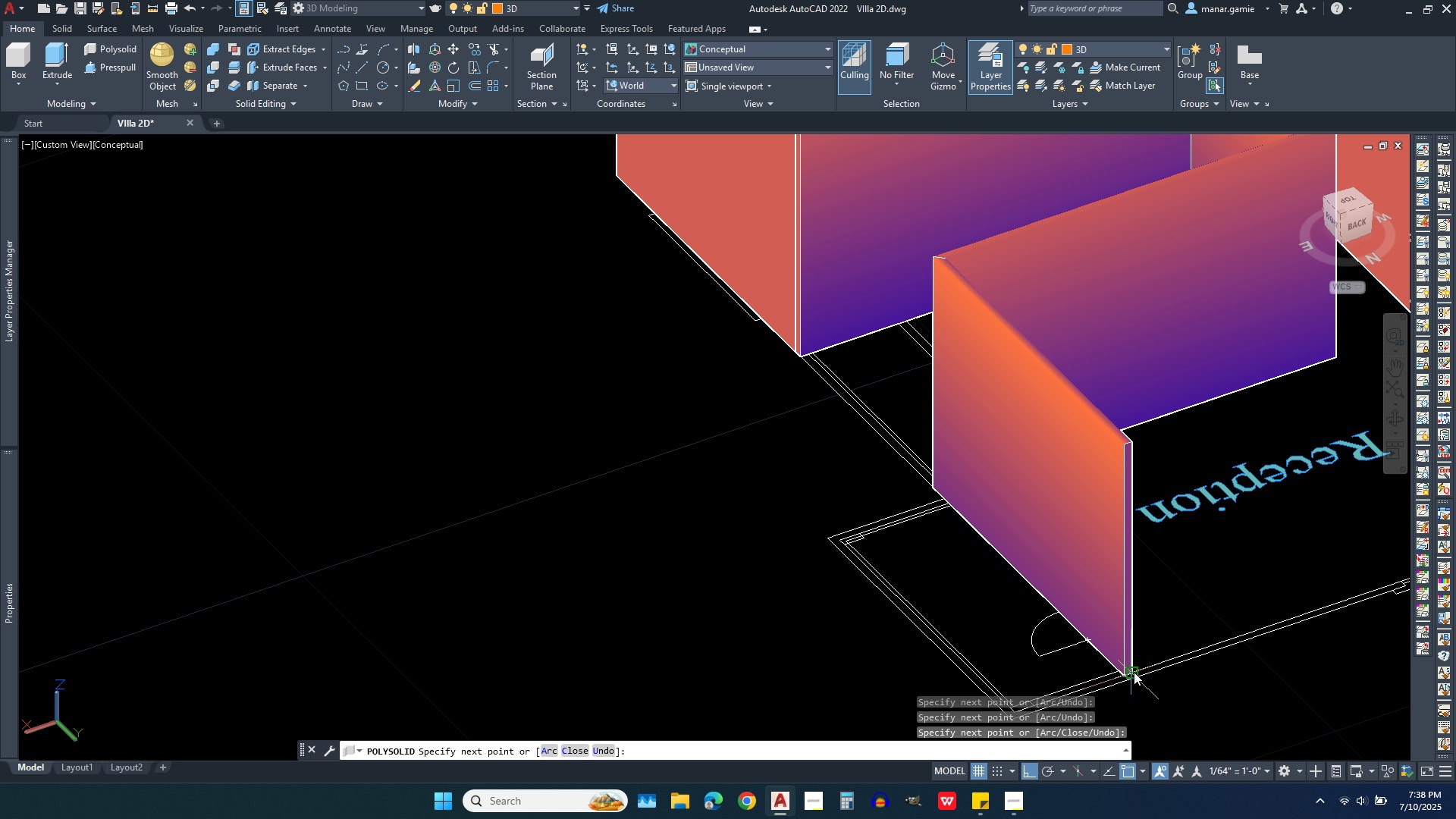 
scroll: coordinate [1134, 667], scroll_direction: up, amount: 3.0
 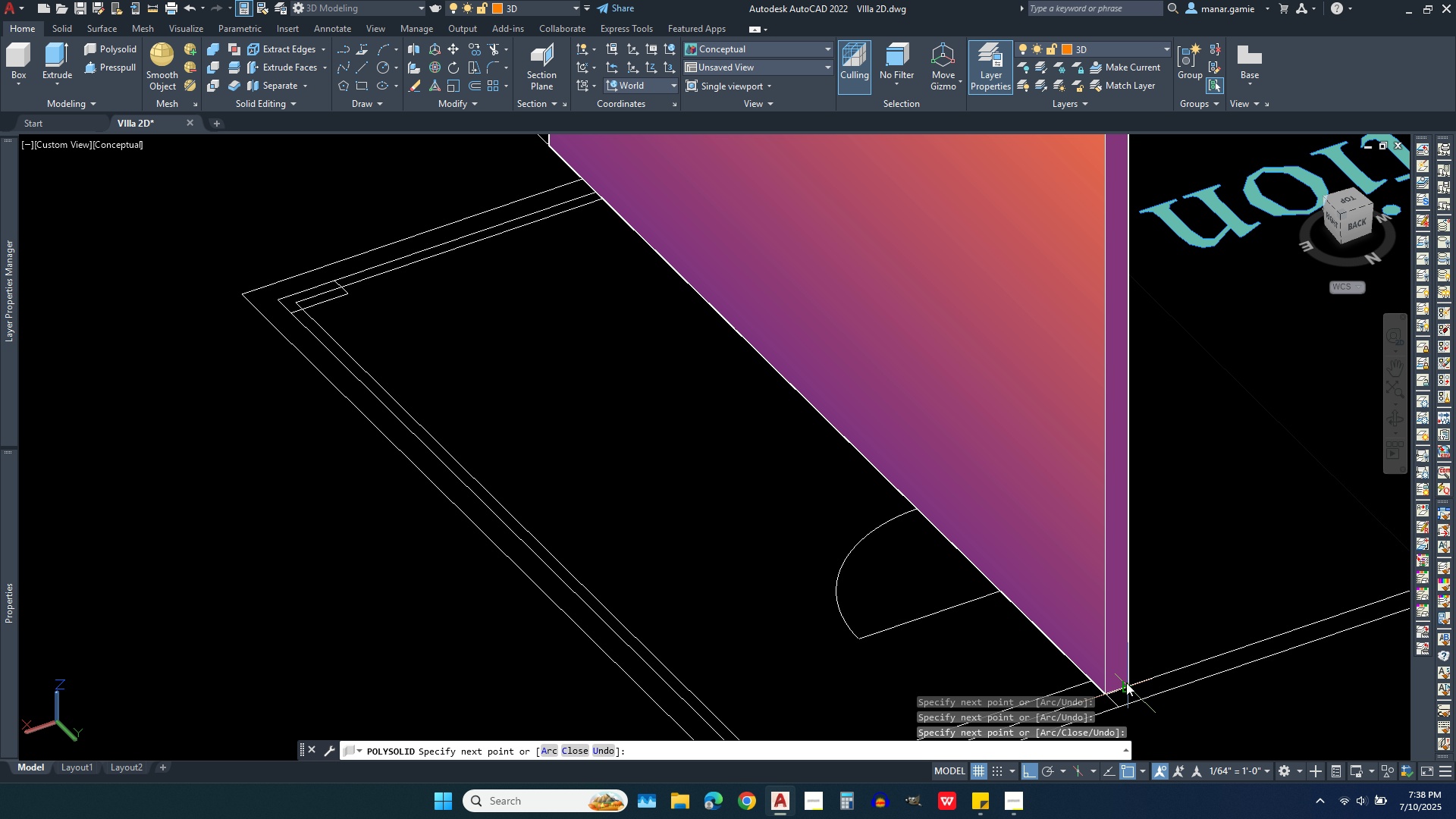 
left_click([1126, 682])
 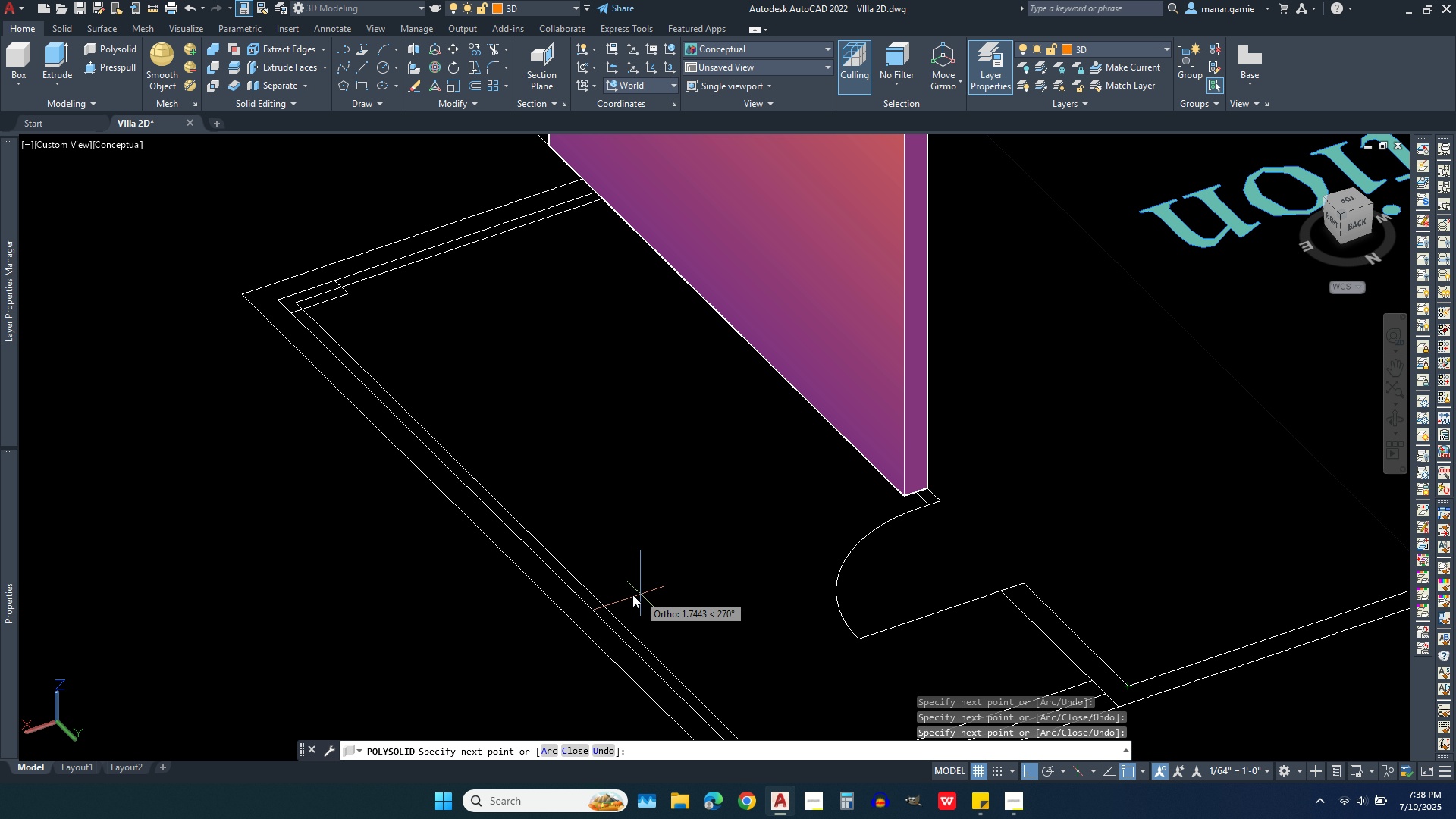 
scroll: coordinate [620, 595], scroll_direction: down, amount: 3.0
 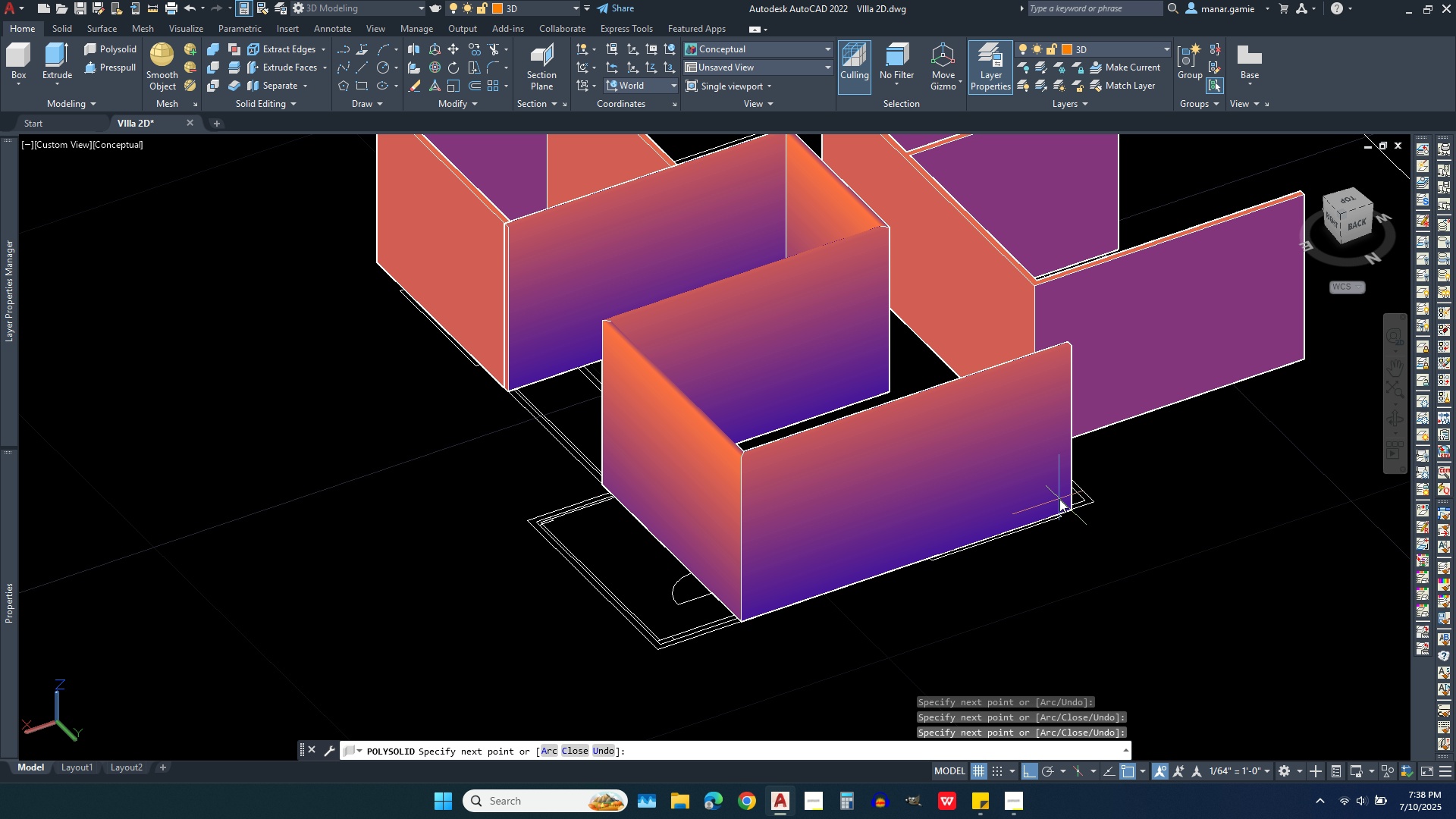 
scroll: coordinate [1052, 499], scroll_direction: up, amount: 5.0
 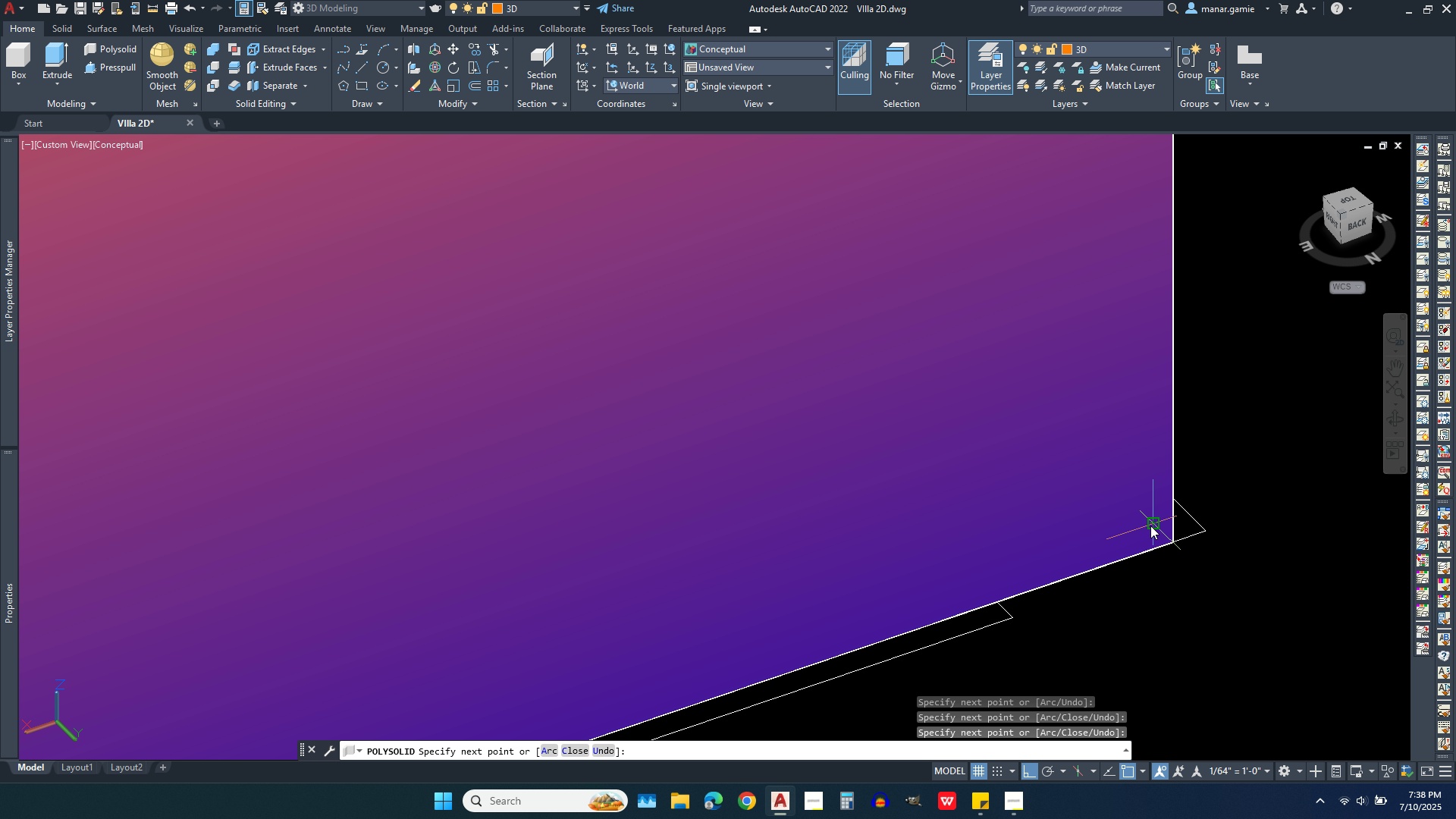 
left_click([1150, 526])
 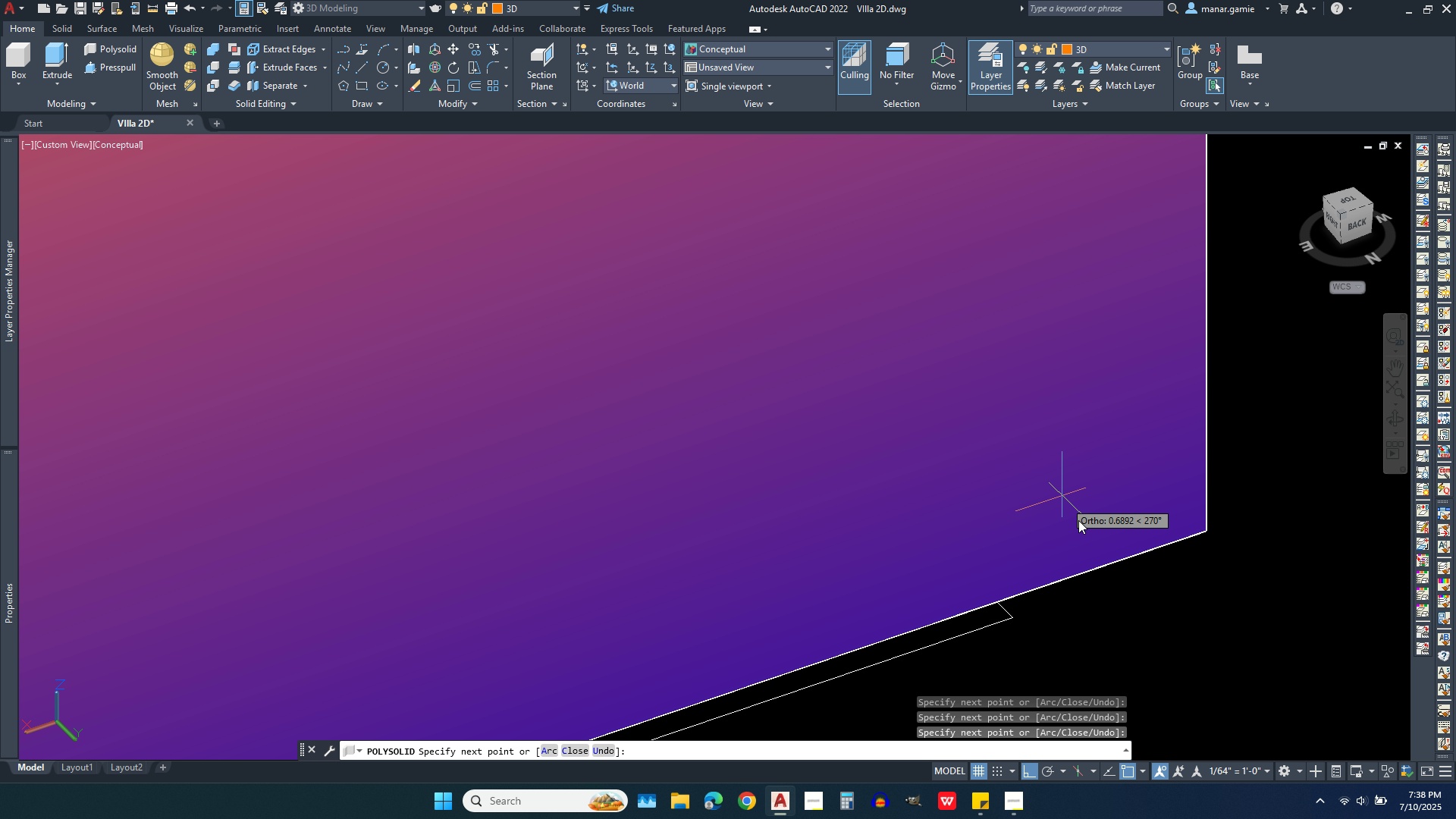 
scroll: coordinate [1116, 579], scroll_direction: down, amount: 2.0
 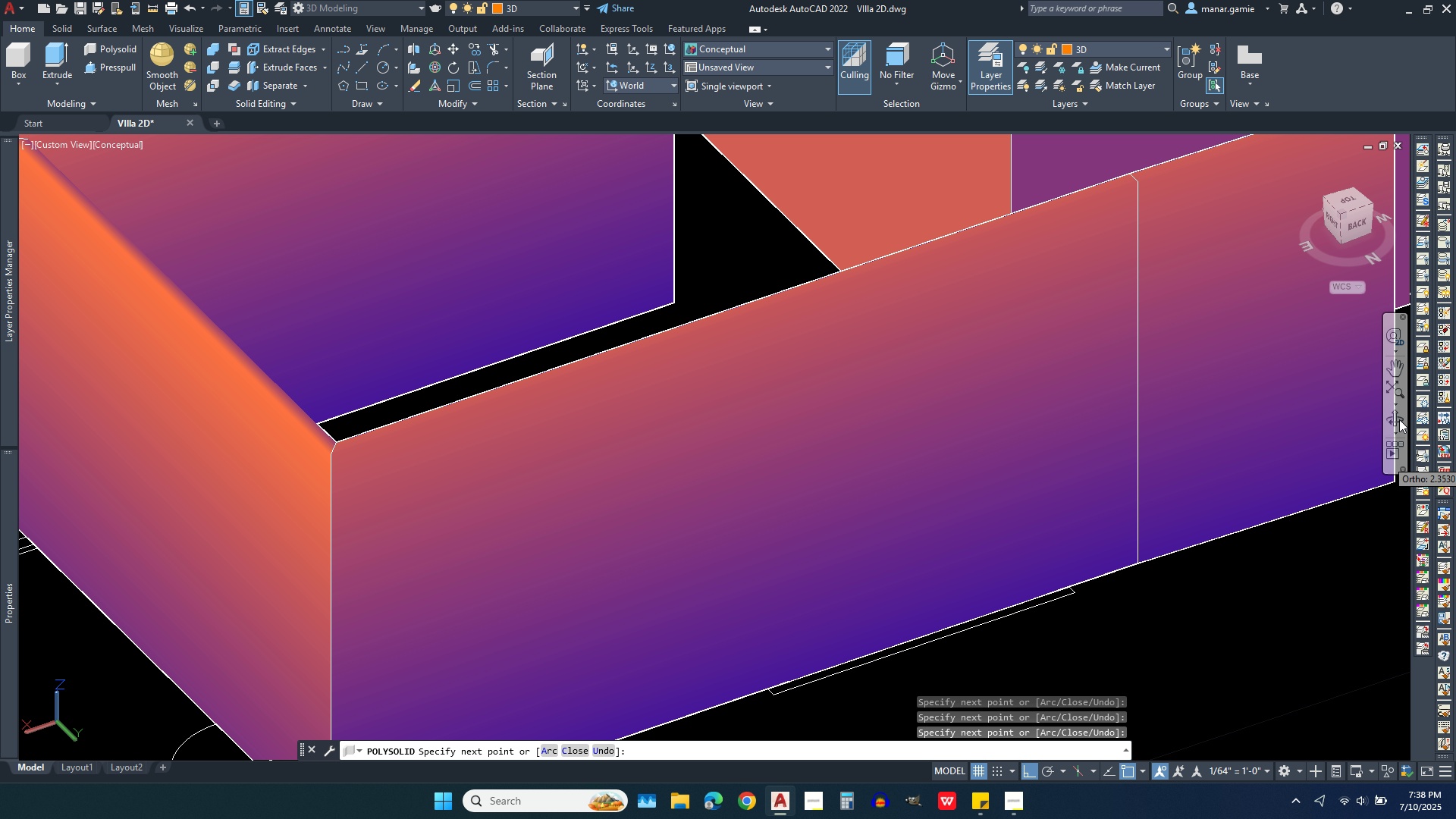 
left_click([1399, 419])